 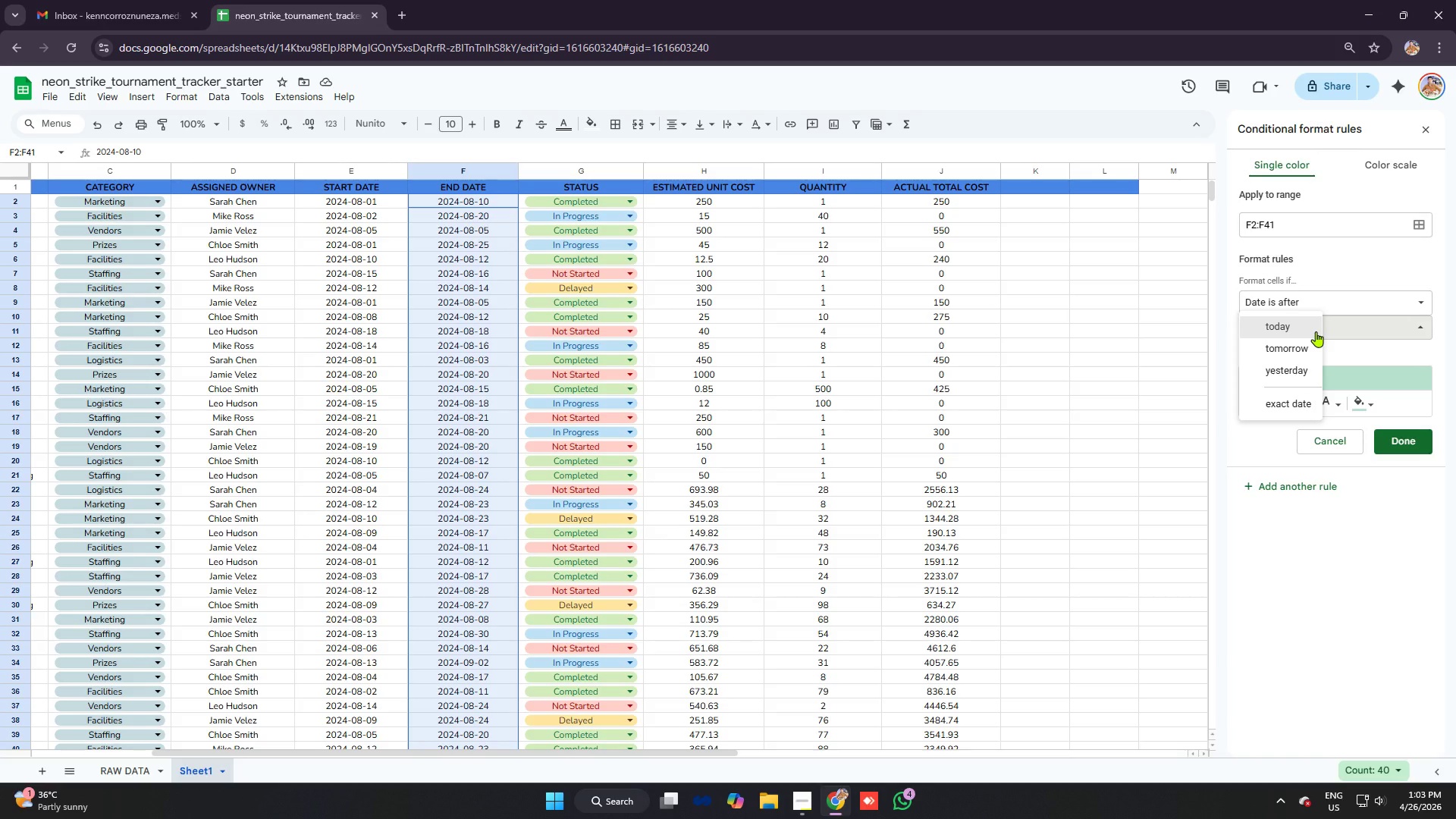 
left_click([1282, 360])
 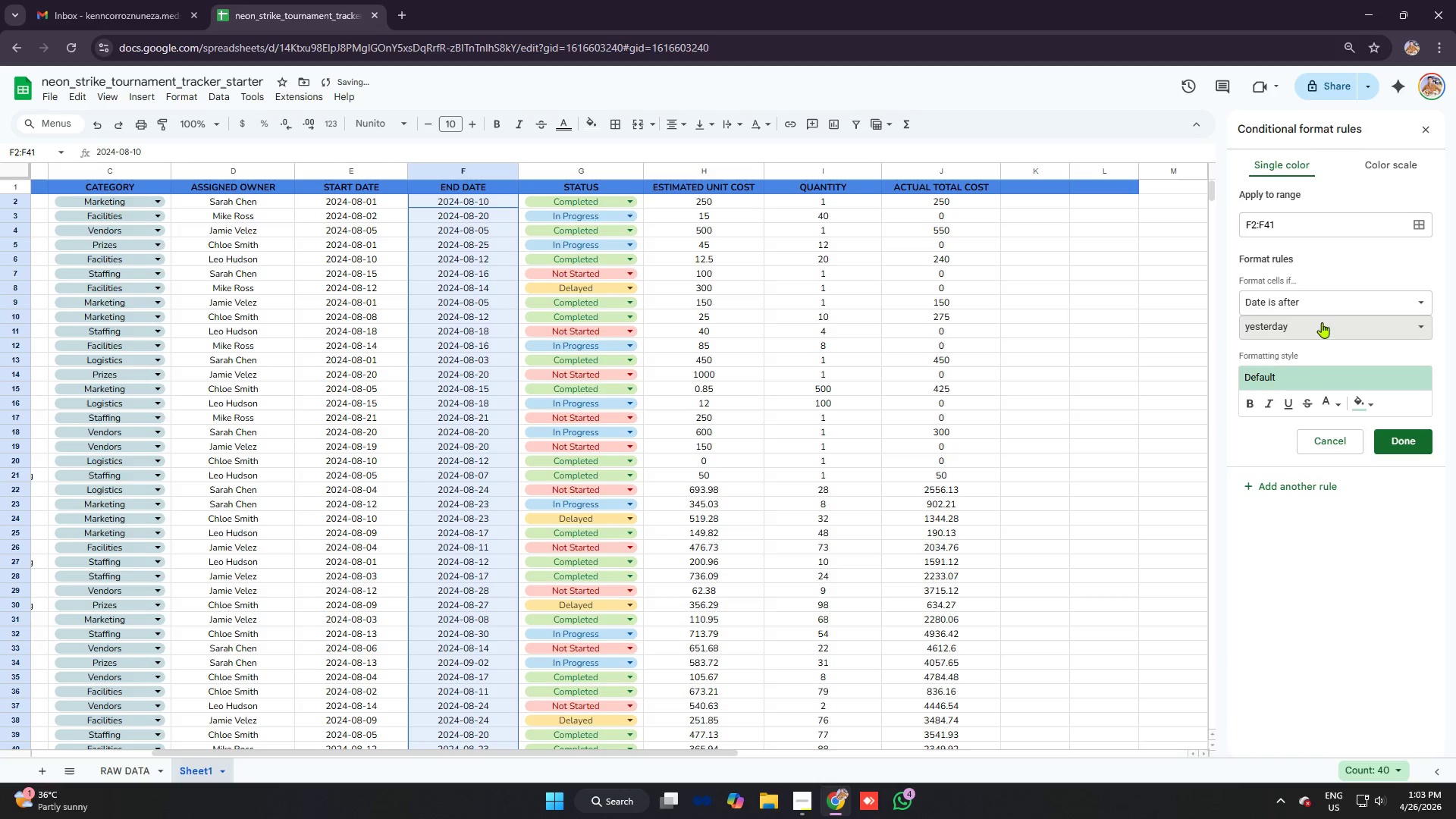 
left_click([1325, 303])
 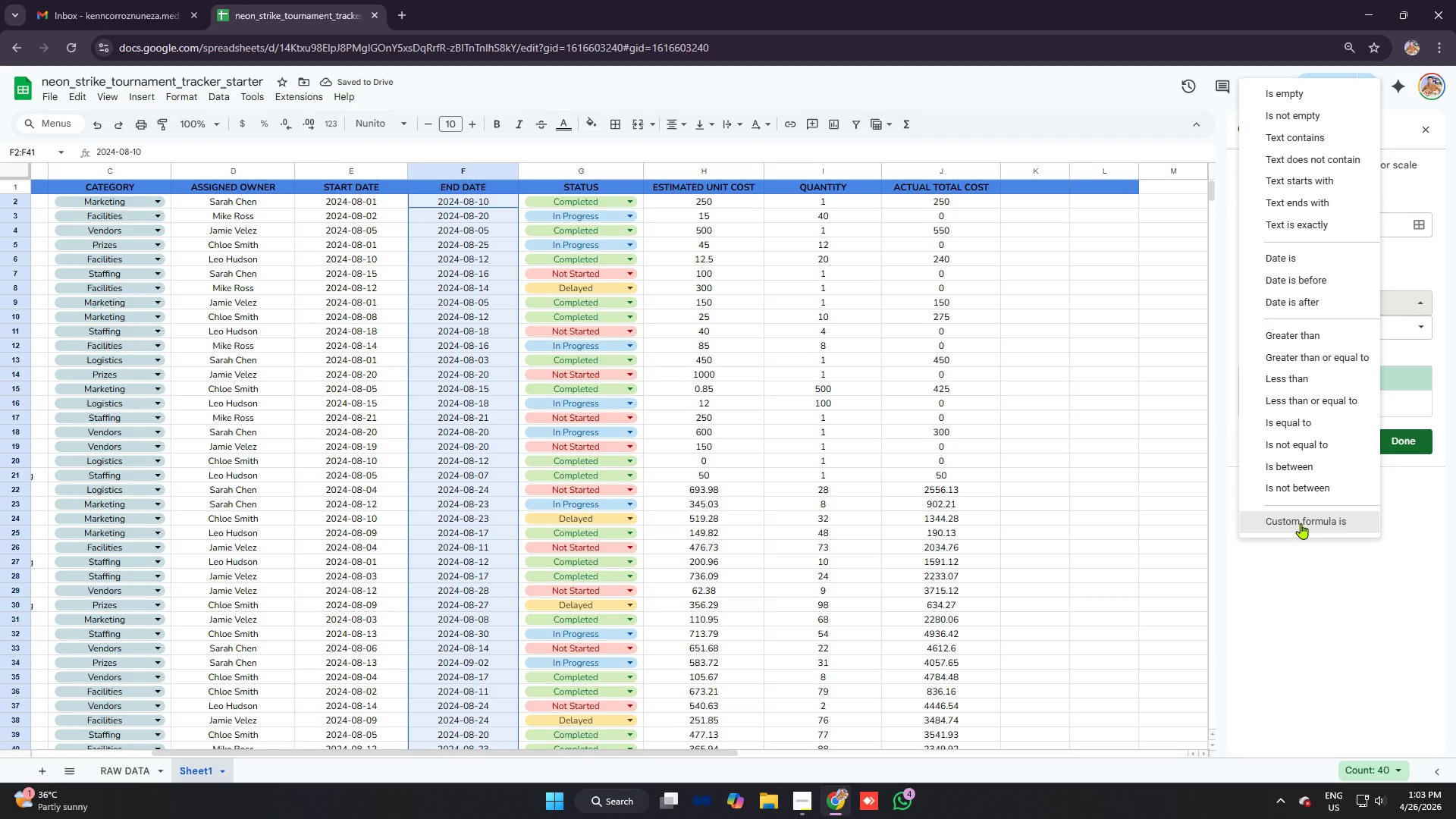 
left_click([1301, 518])
 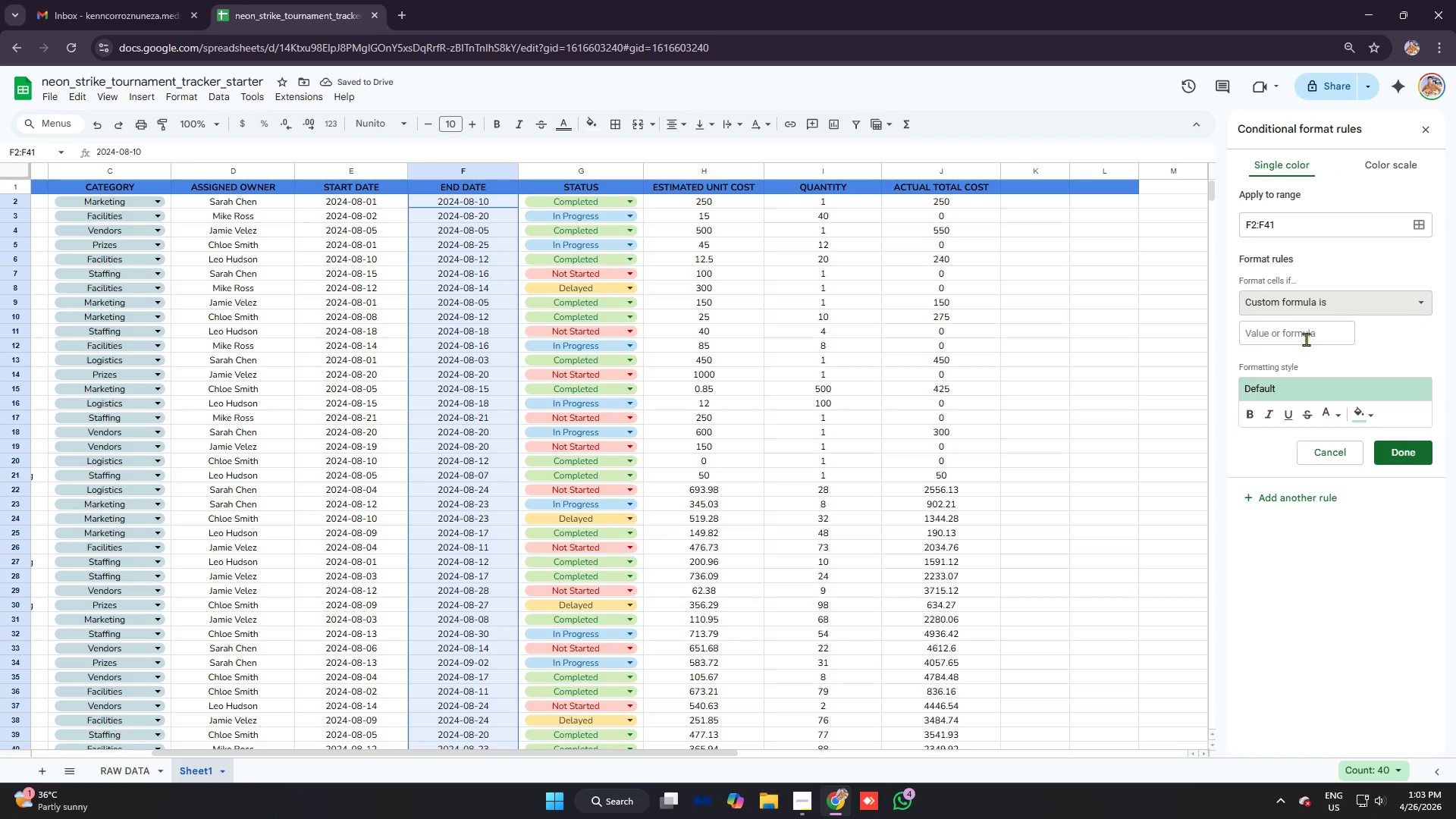 
left_click([1305, 339])
 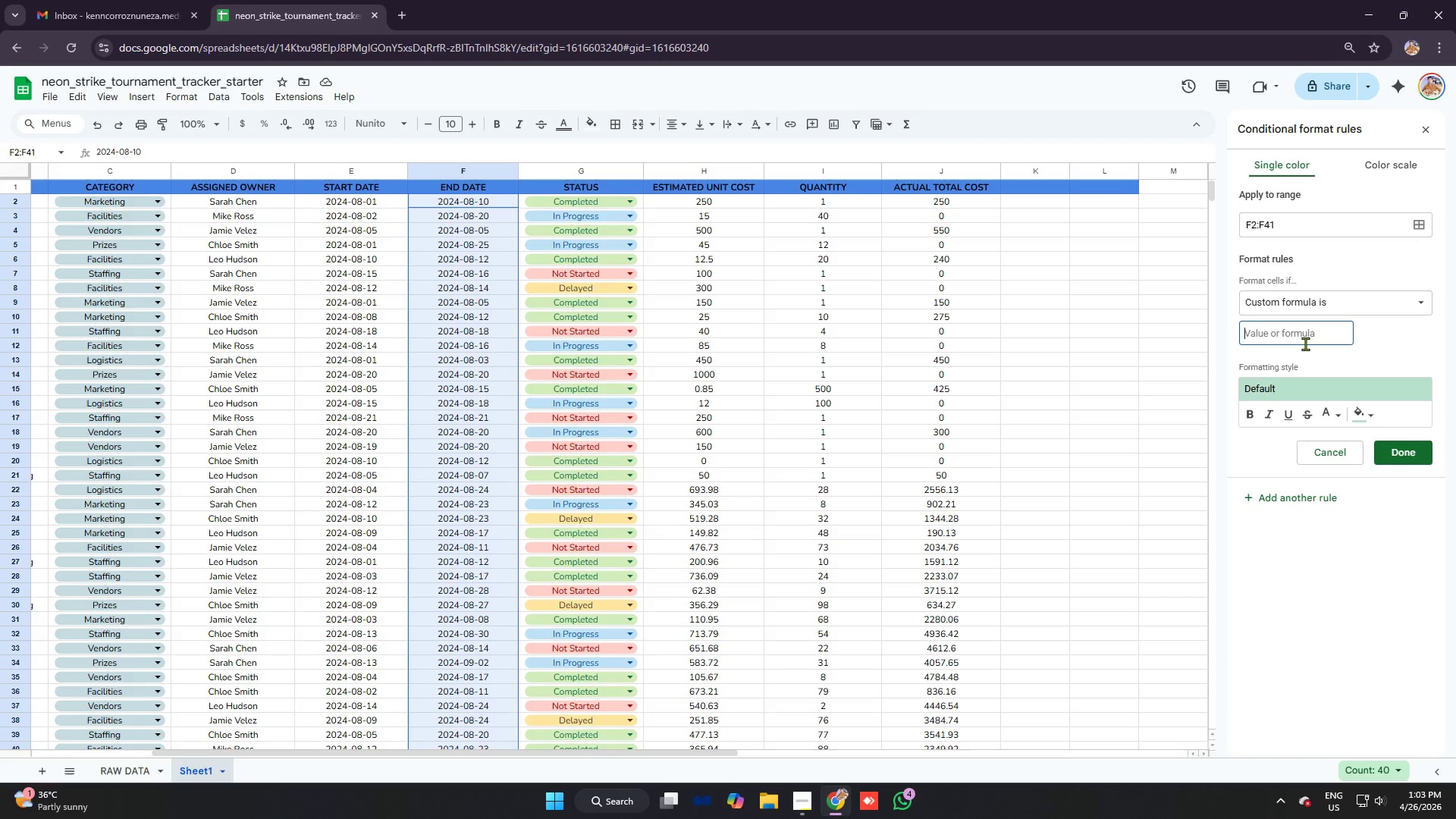 
key(Equal)
 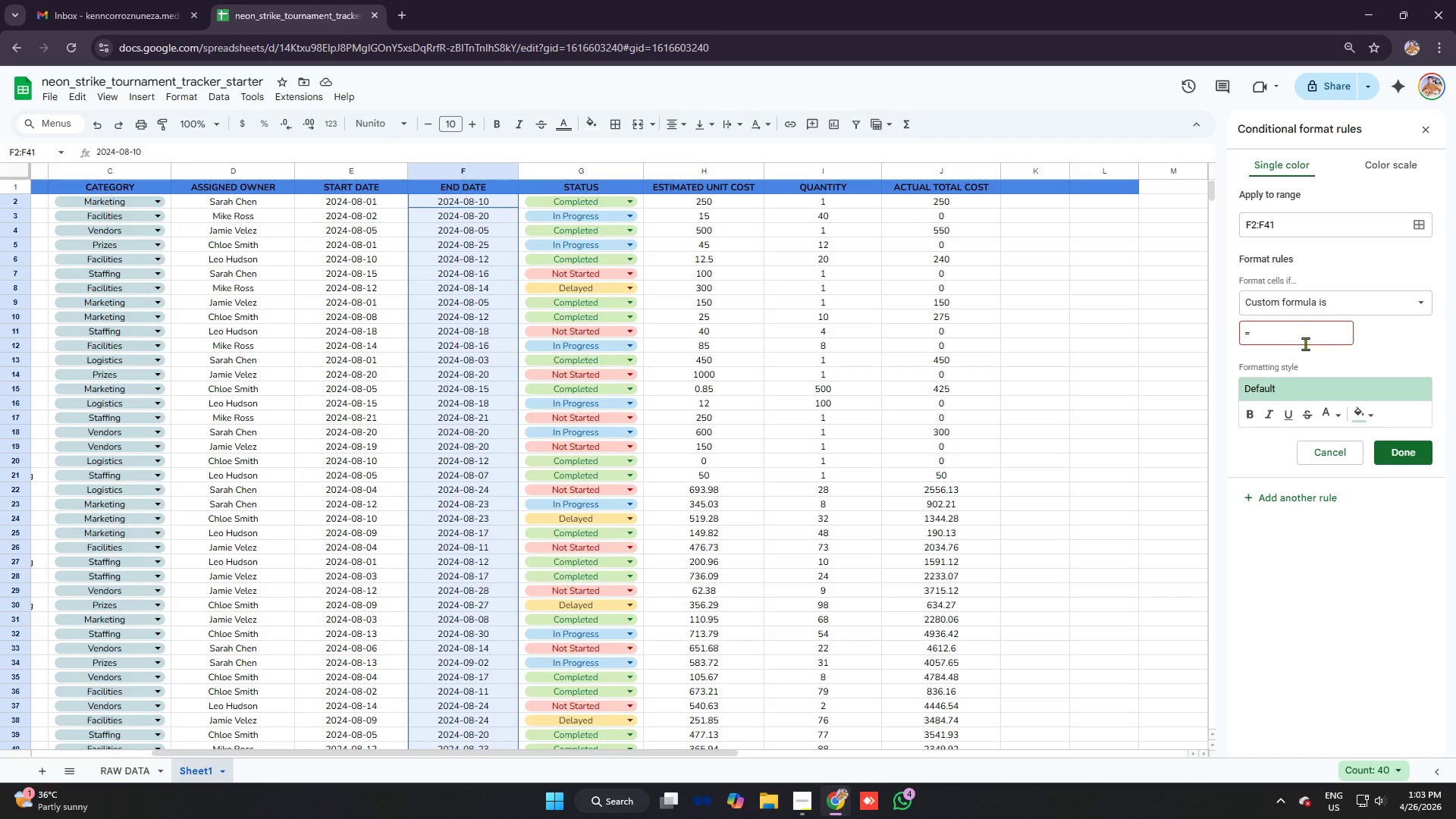 
key(Backspace)
 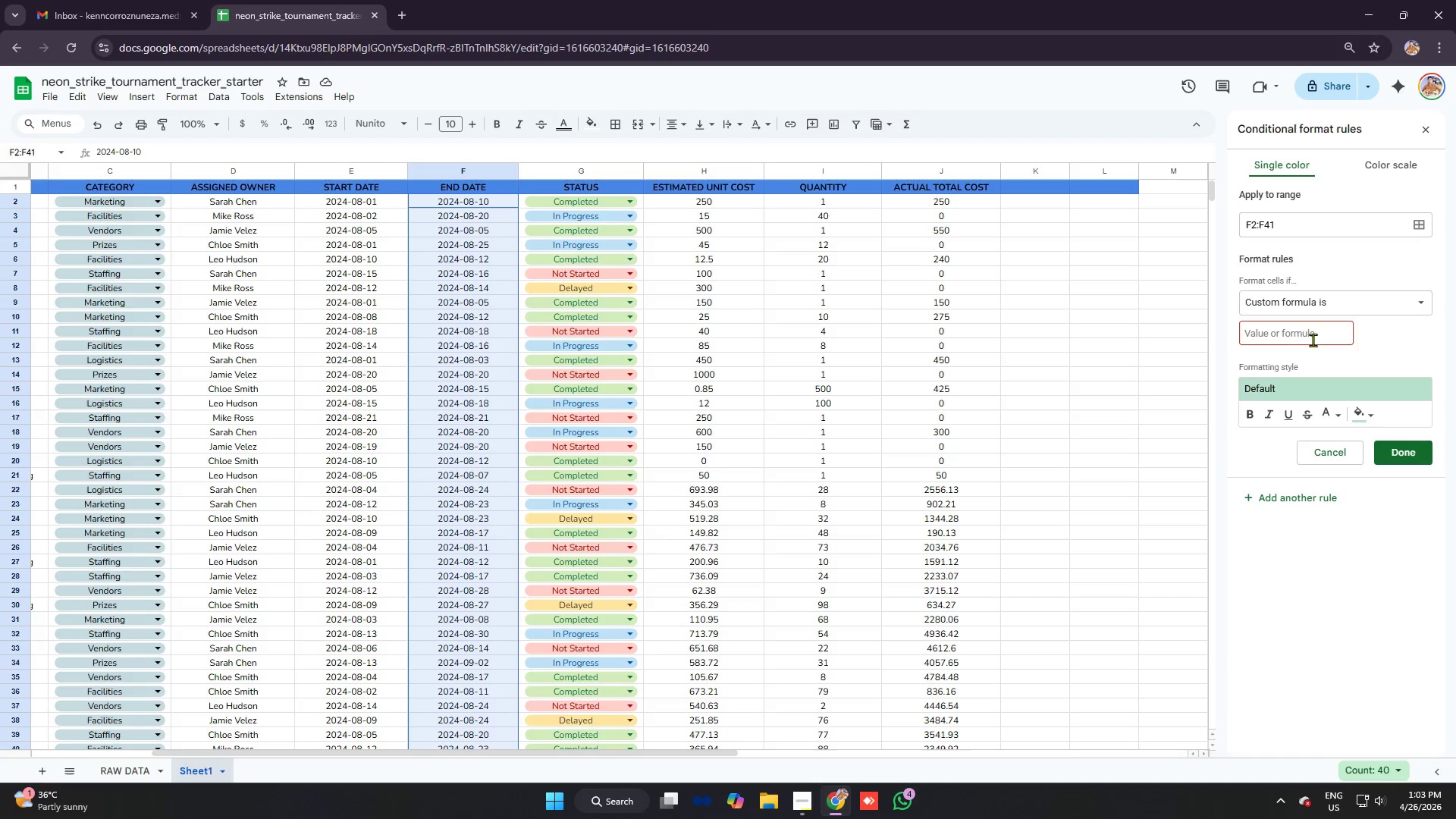 
key(Backspace)
 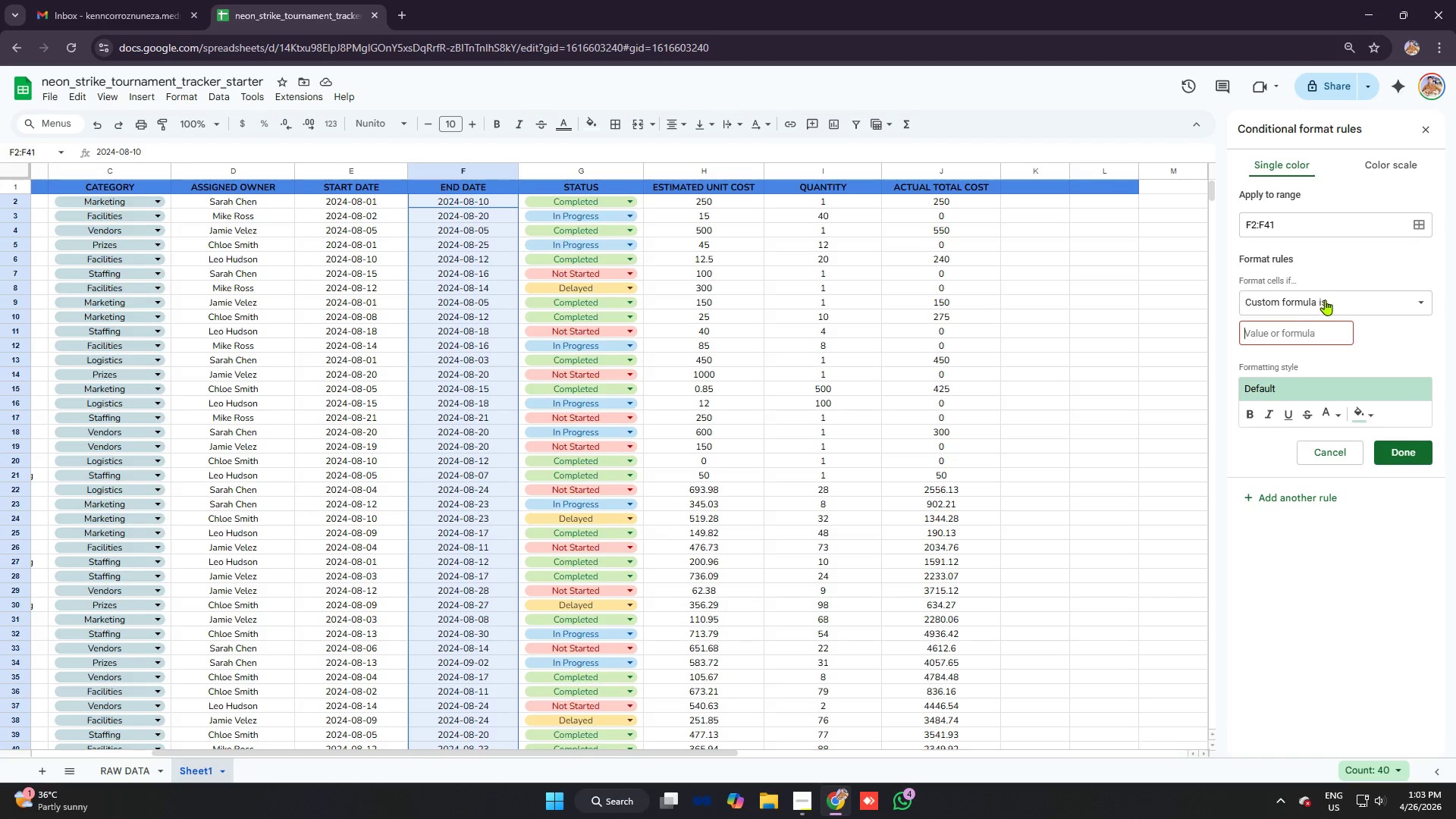 
left_click([1326, 300])
 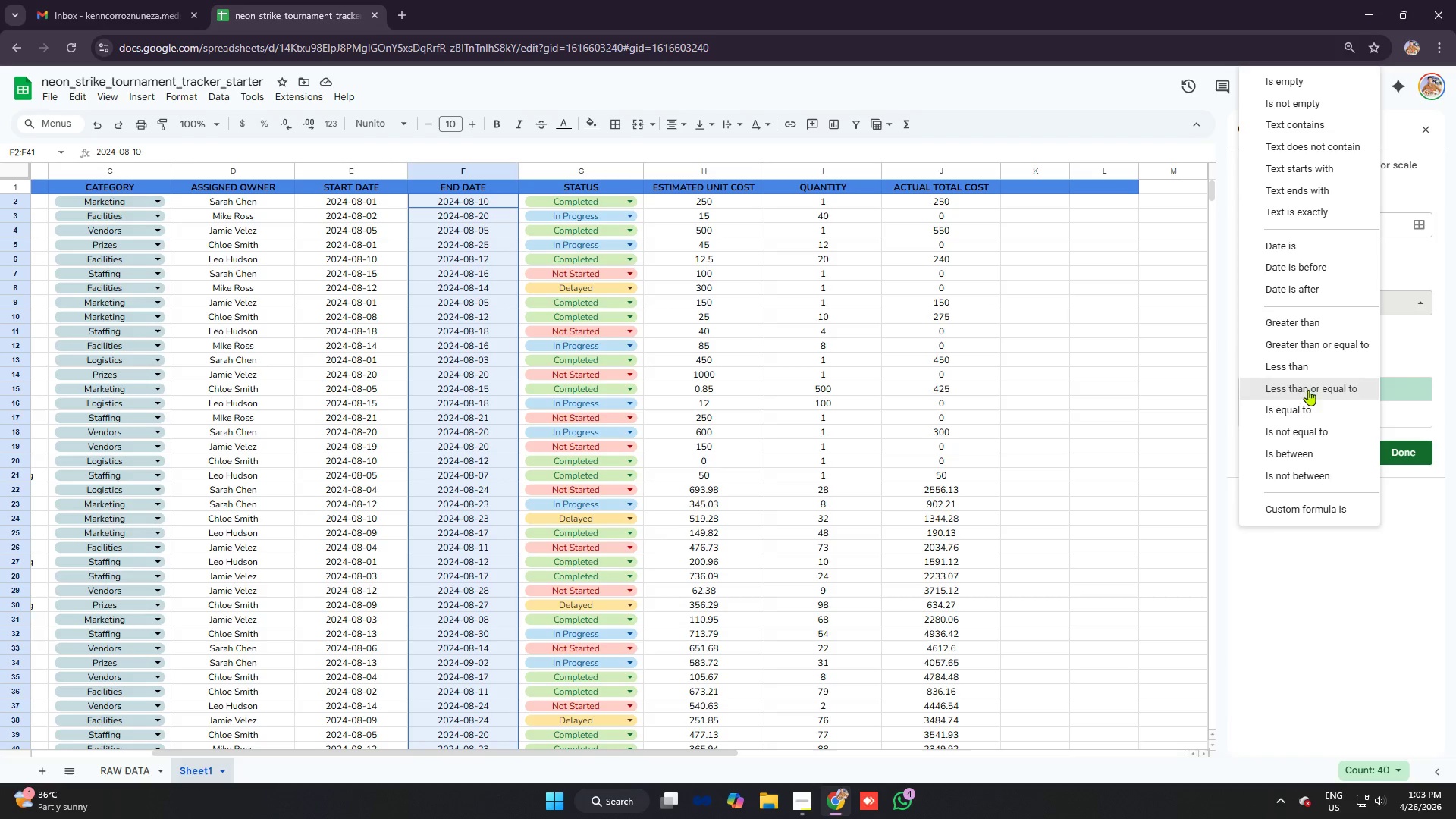 
left_click([1304, 435])
 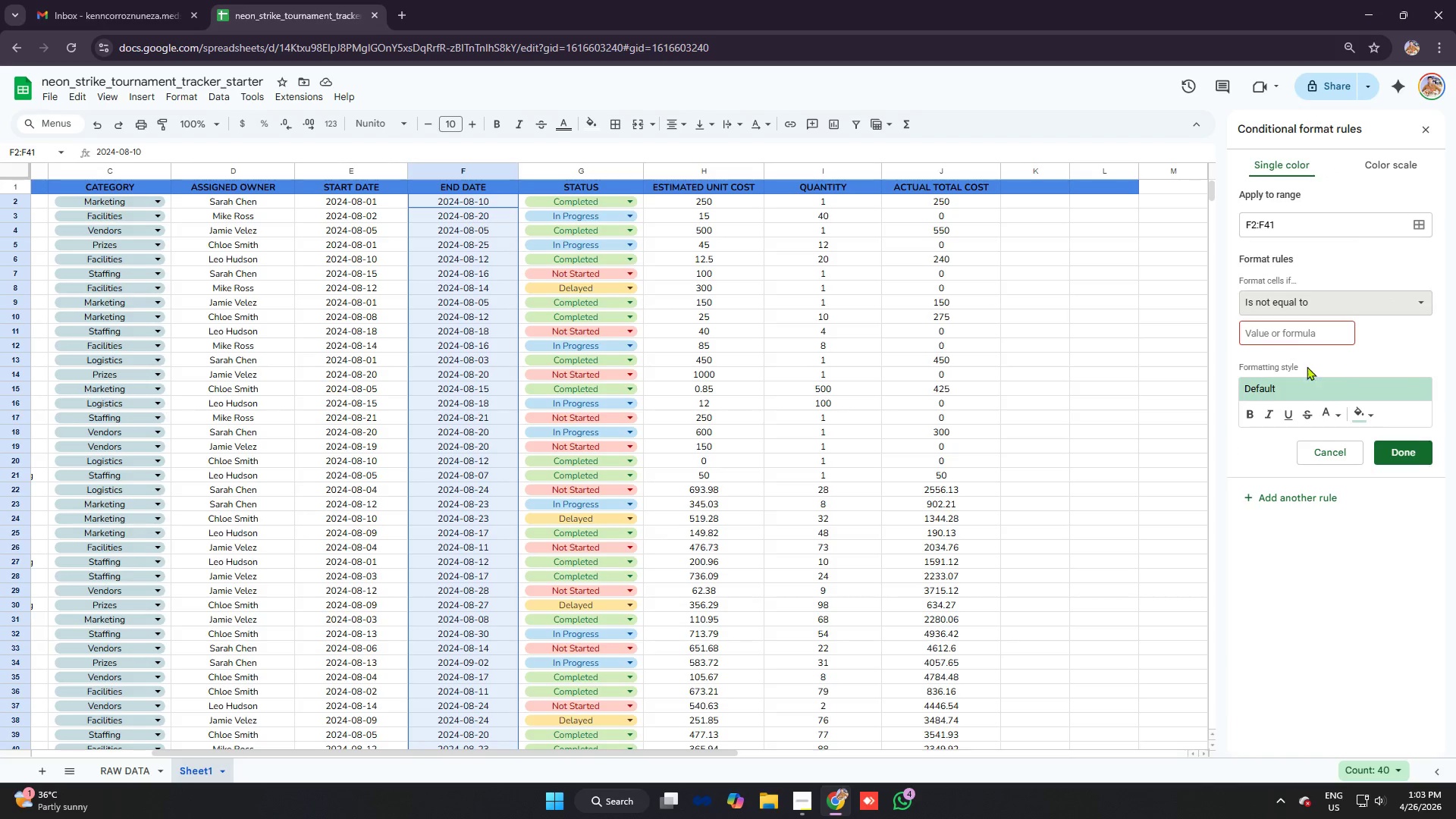 
left_click([1292, 336])
 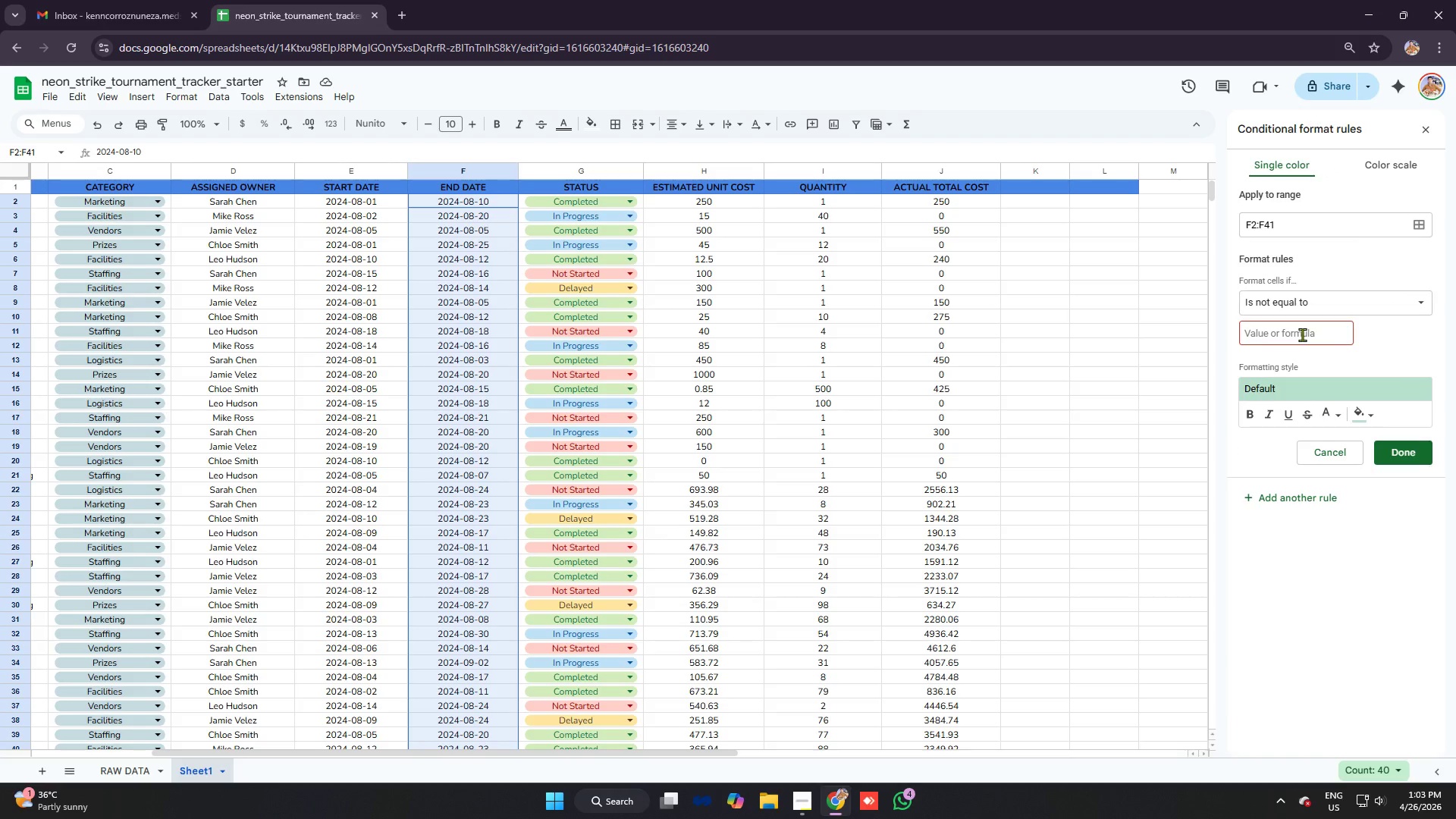 
key(Equal)
 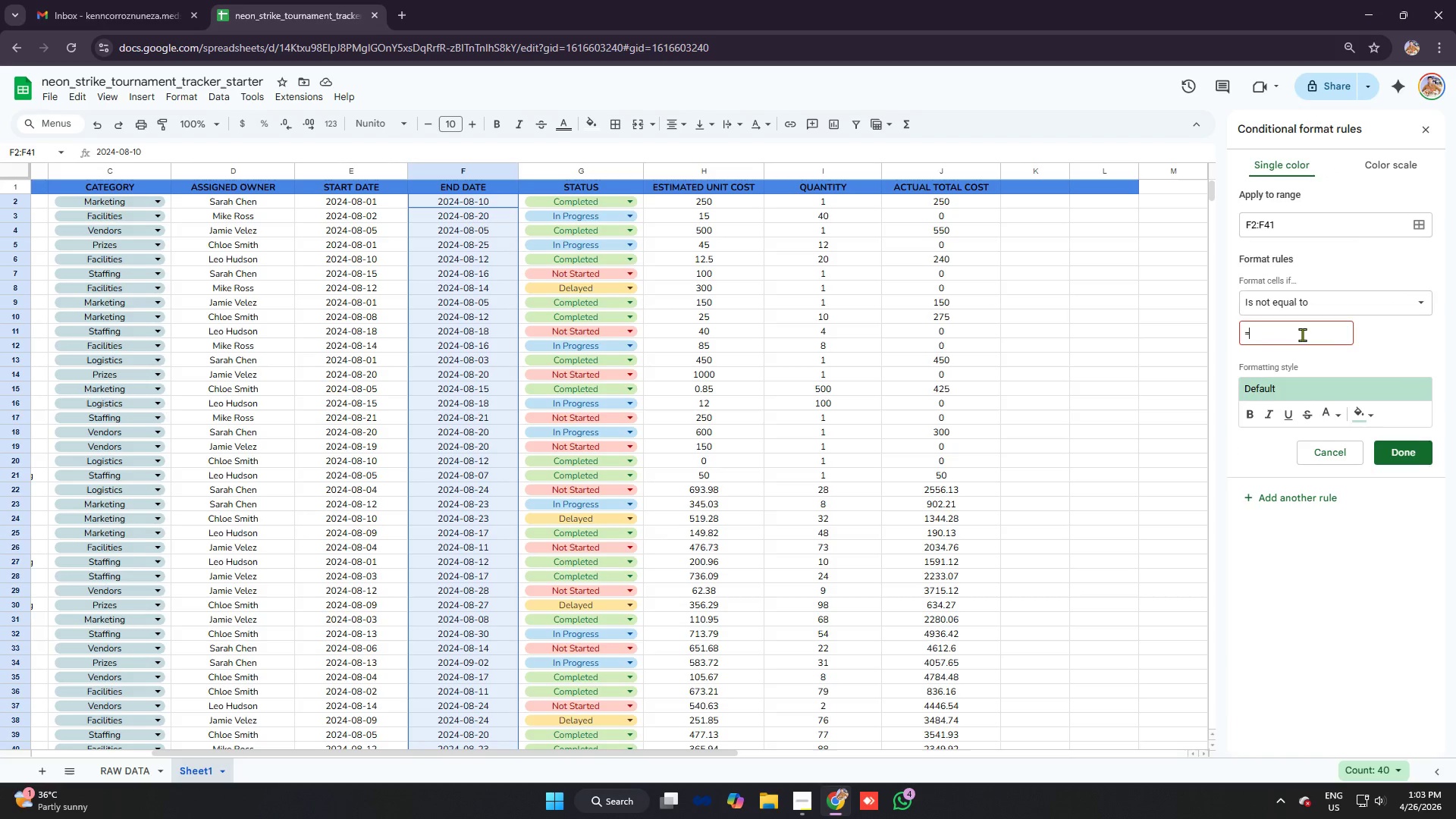 
key(E)
 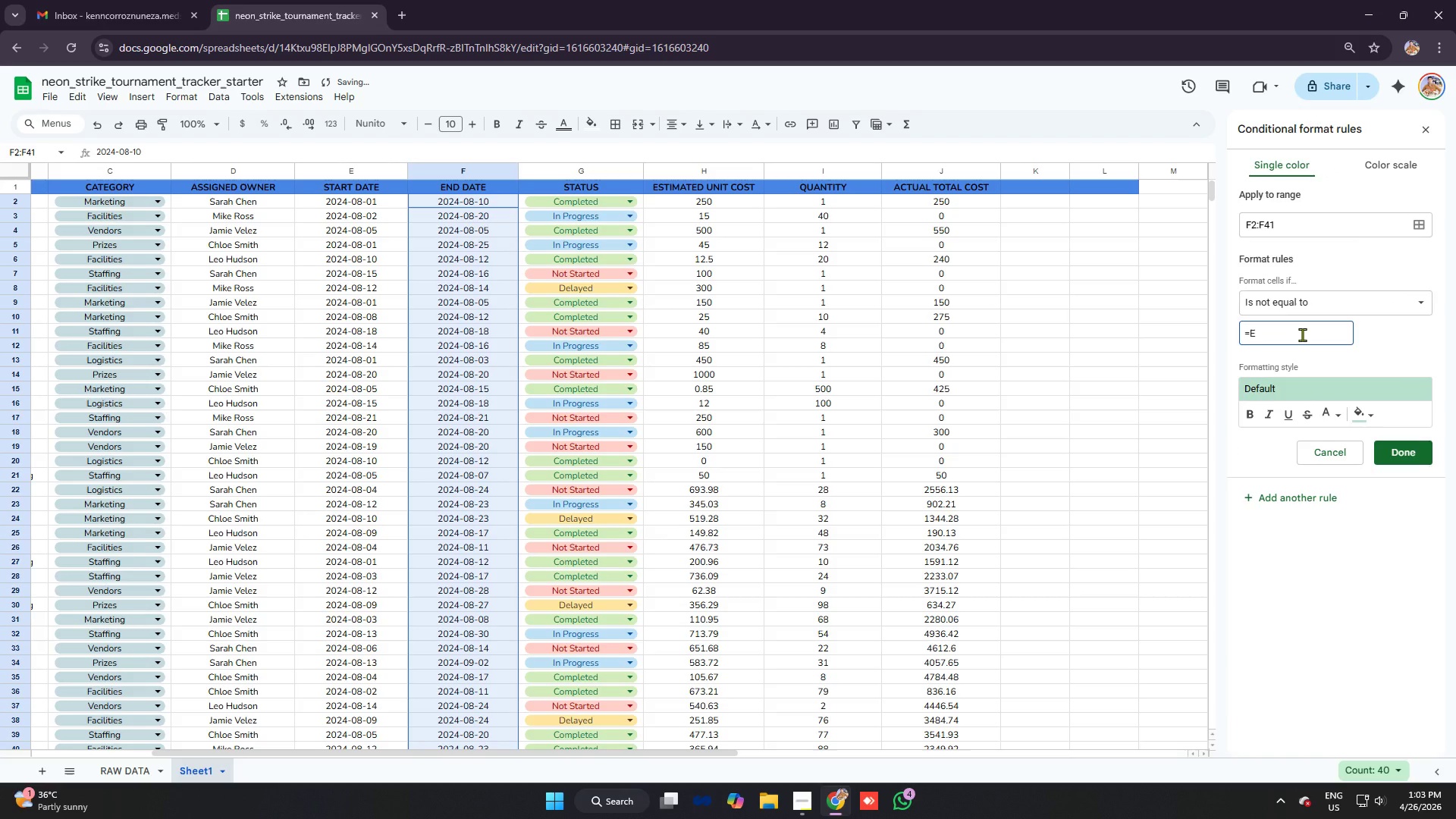 
key(Shift+Semicolon)
 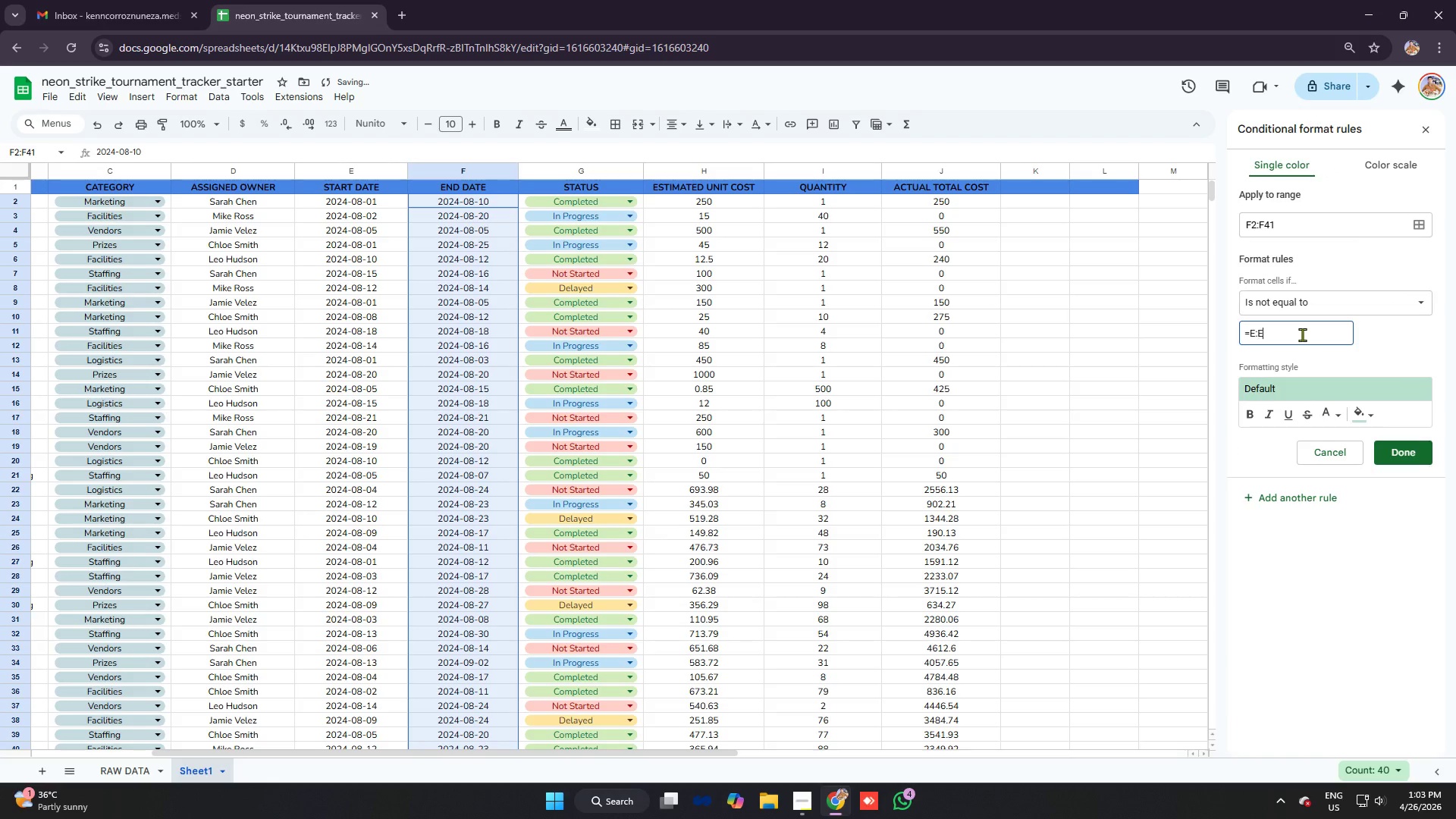 
key(E)
 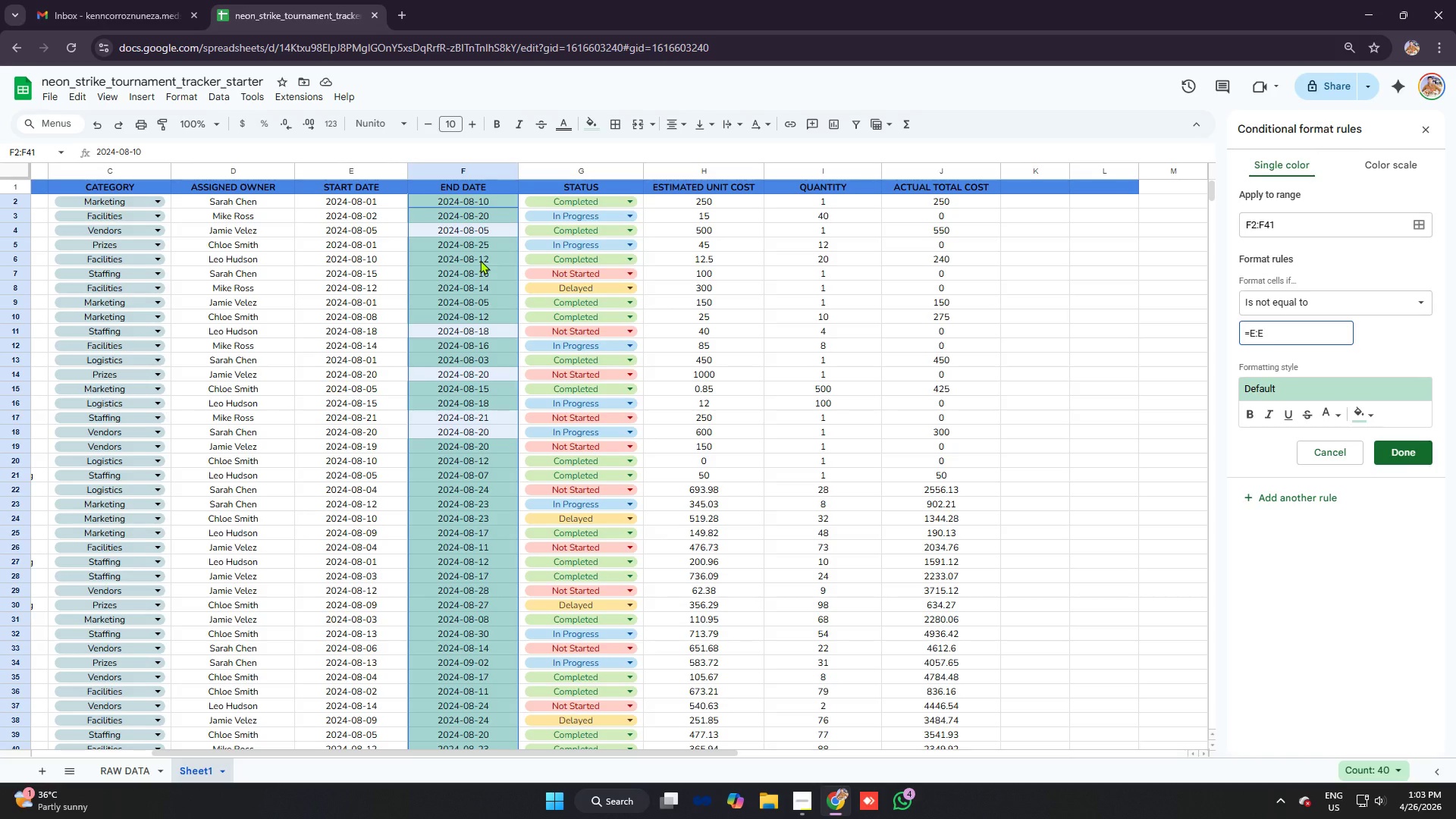 
wait(11.16)
 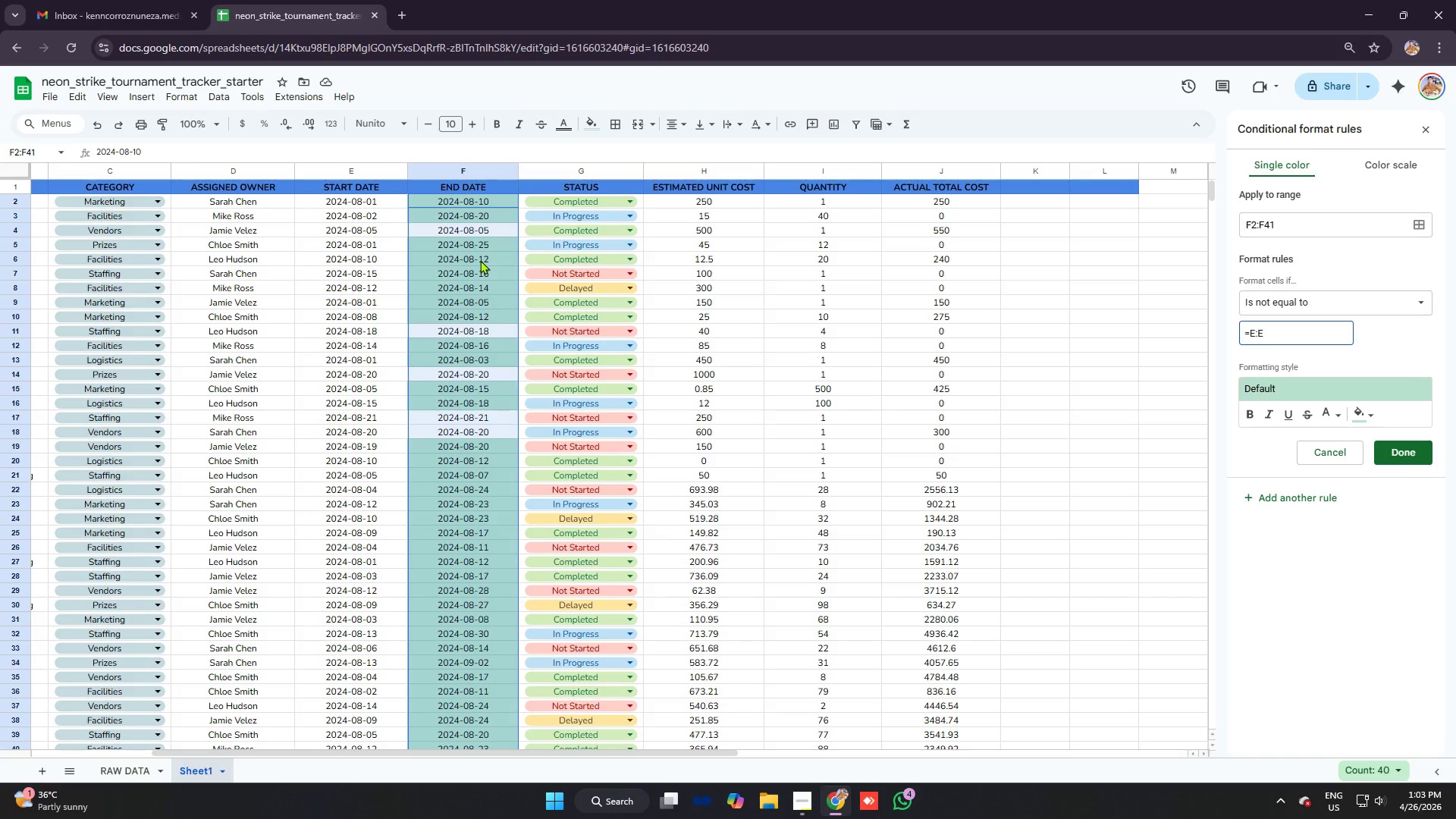 
left_click([290, 340])
 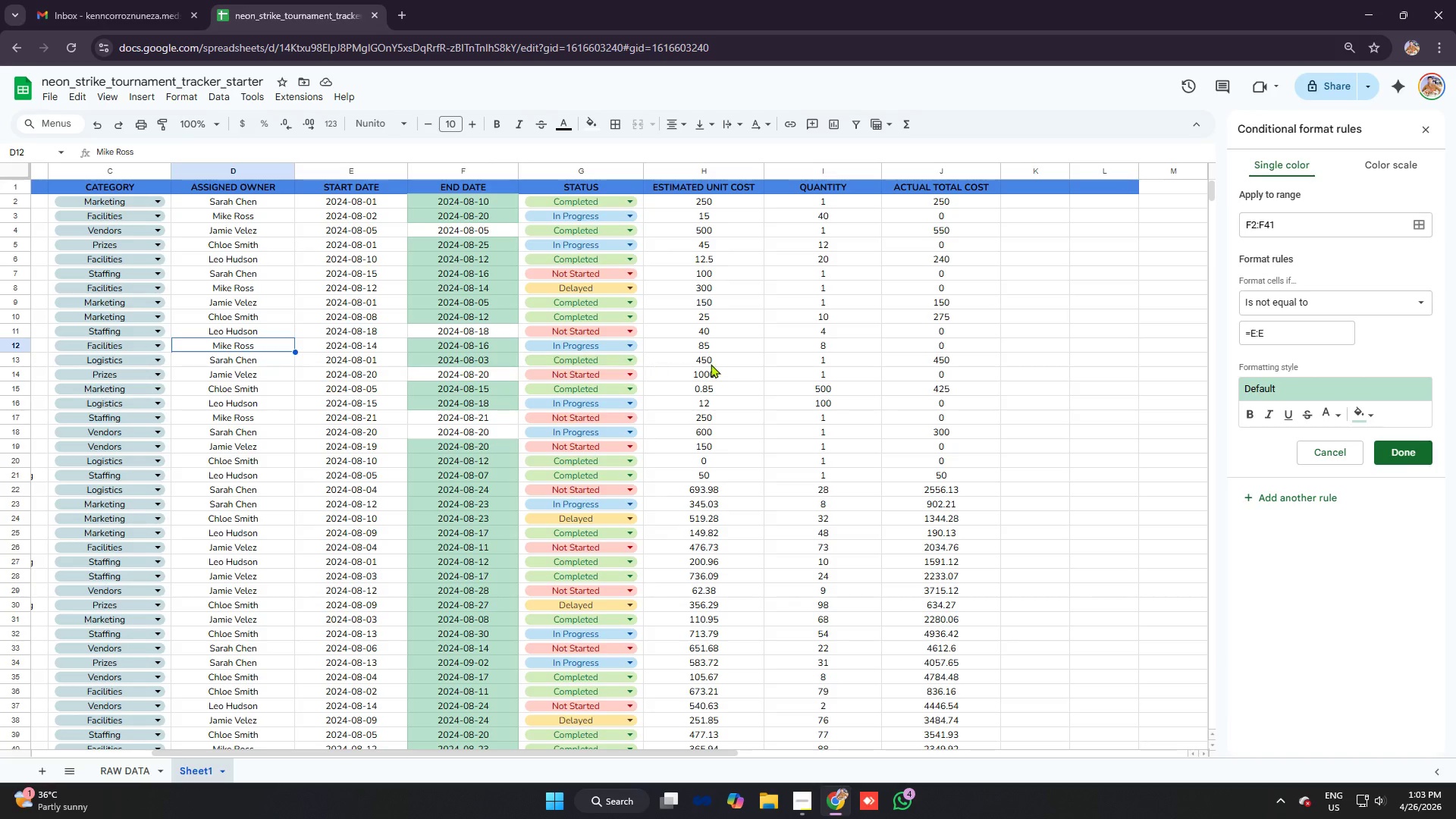 
left_click([711, 355])
 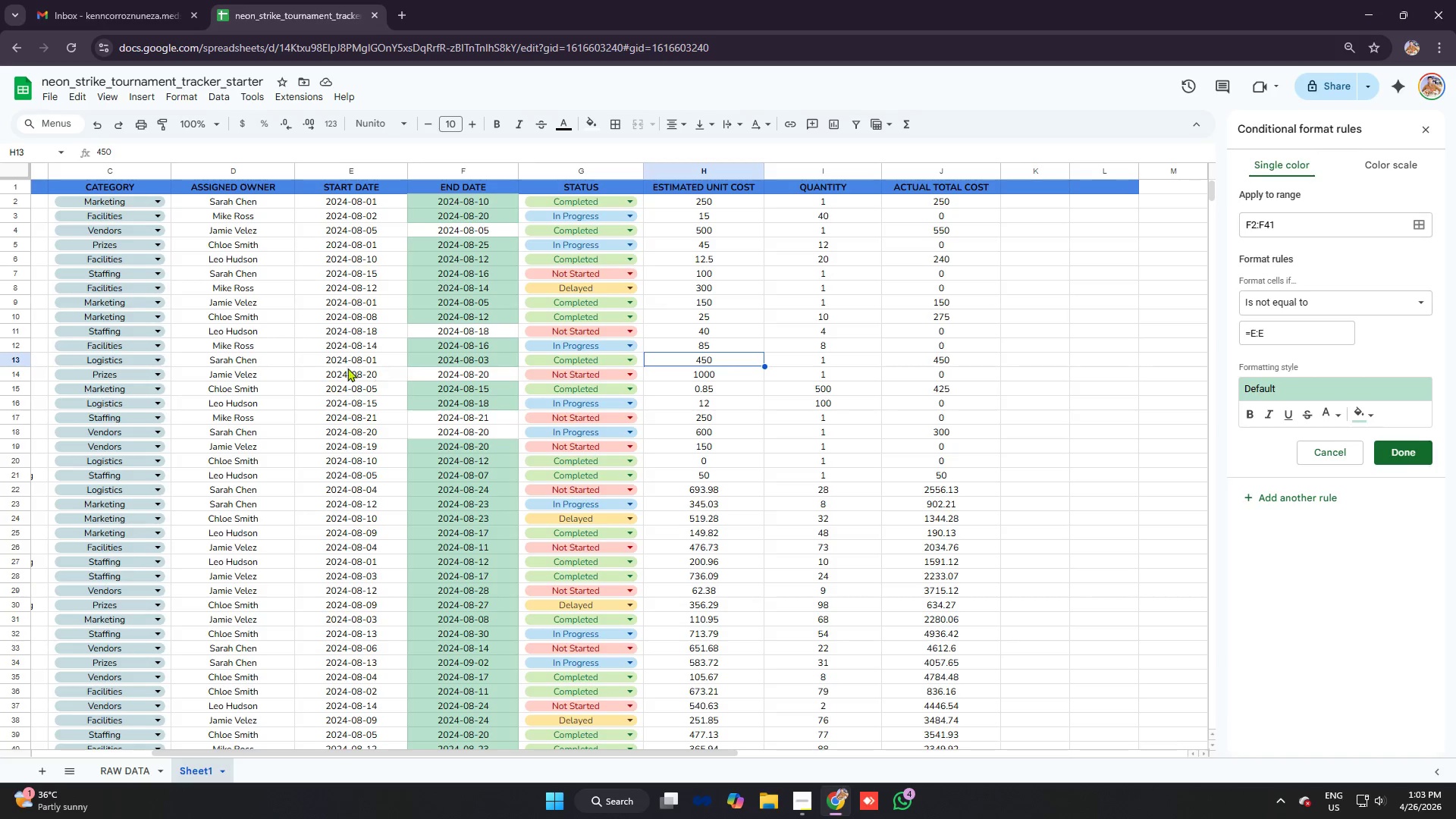 
left_click([345, 368])
 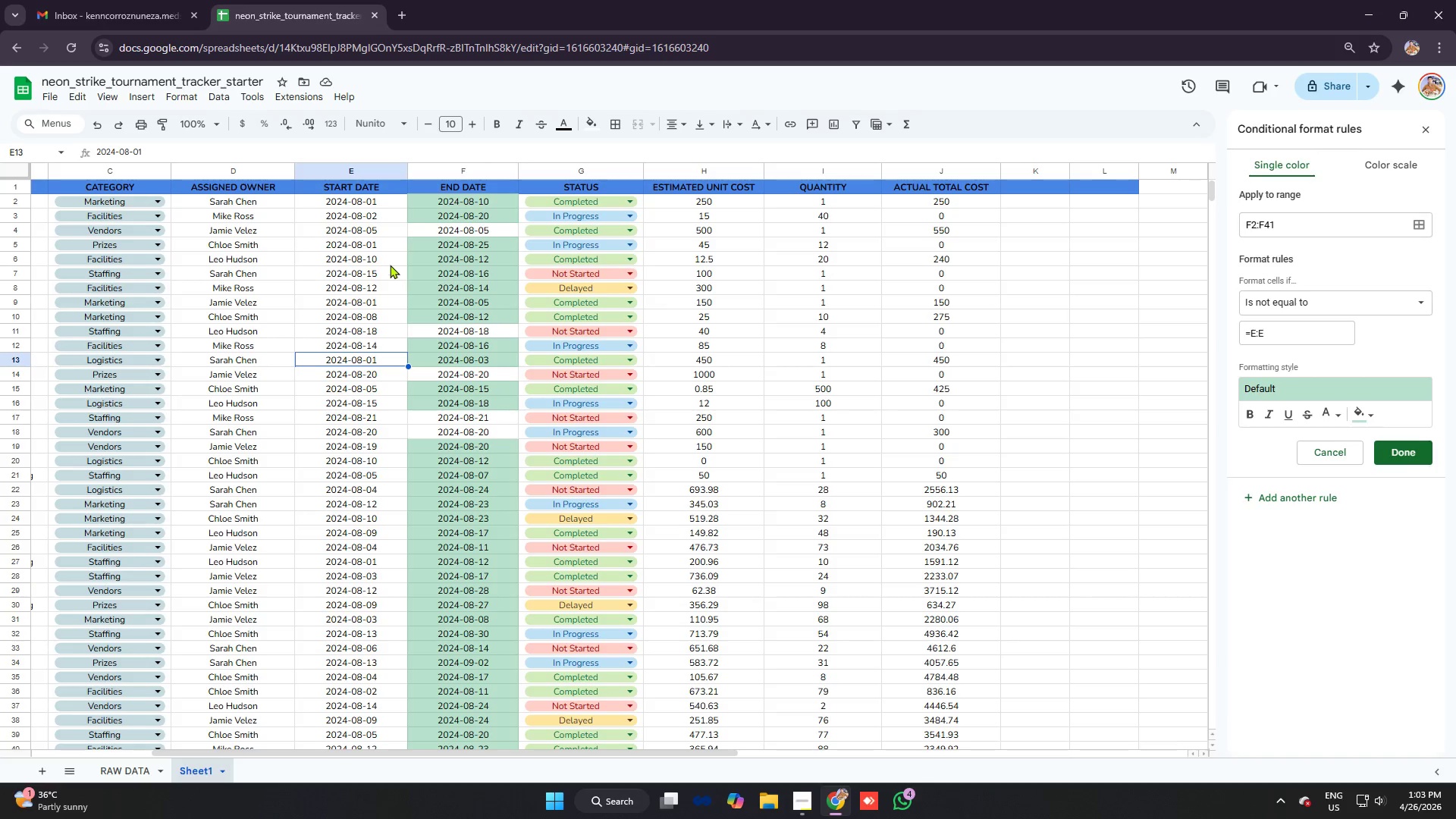 
left_click([388, 257])
 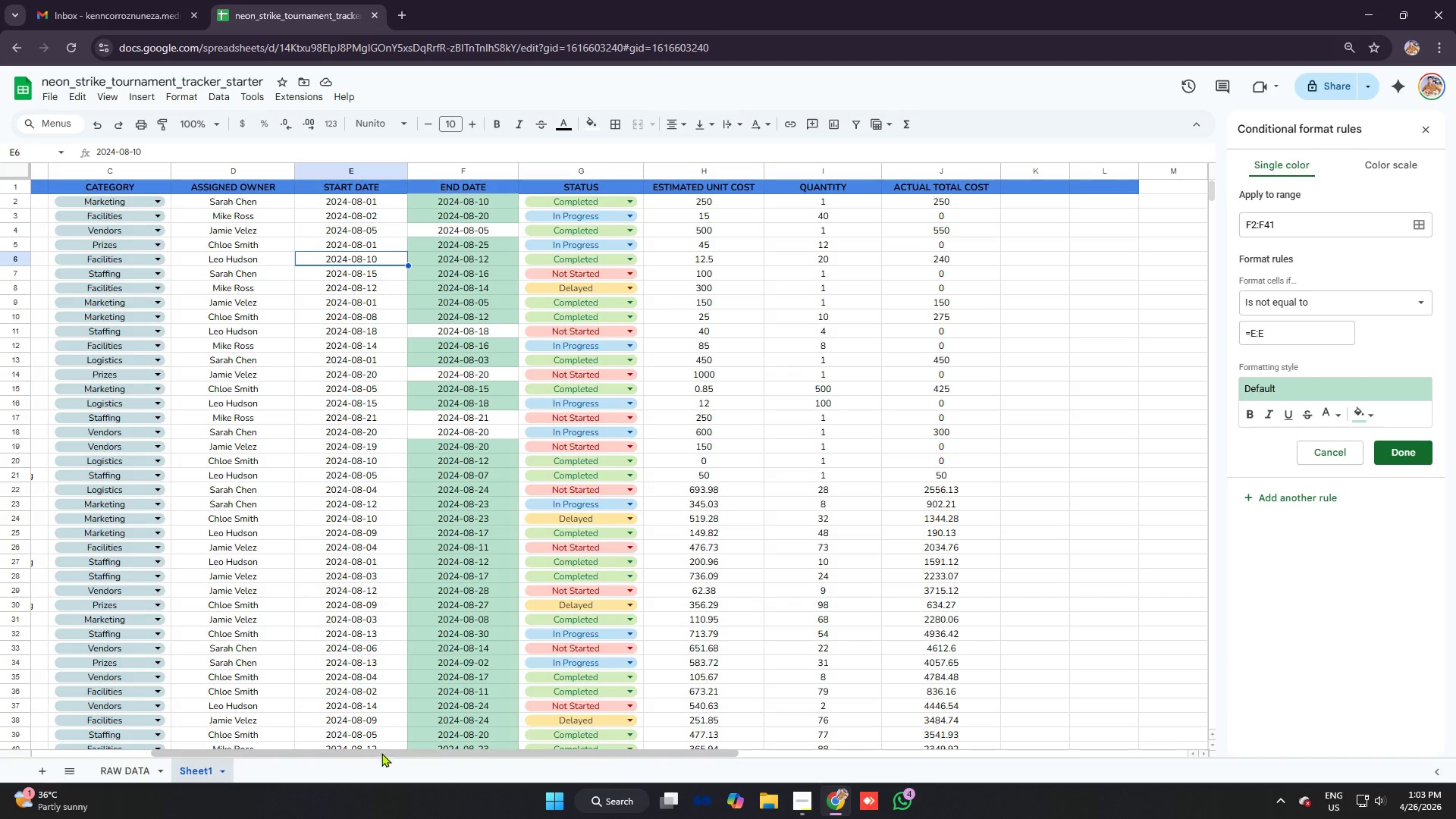 
left_click_drag(start_coordinate=[381, 753], to_coordinate=[209, 731])
 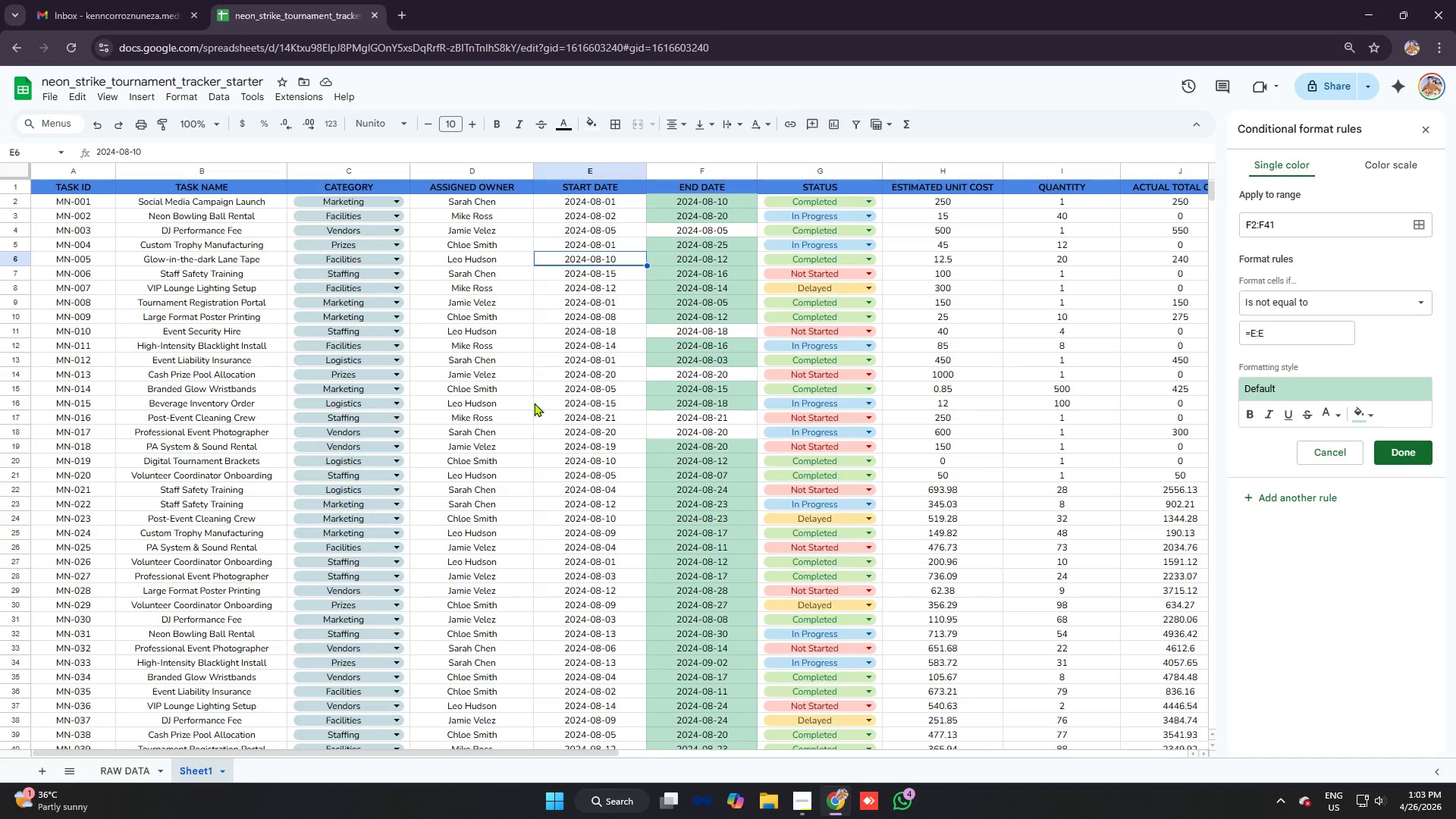 
left_click([535, 397])
 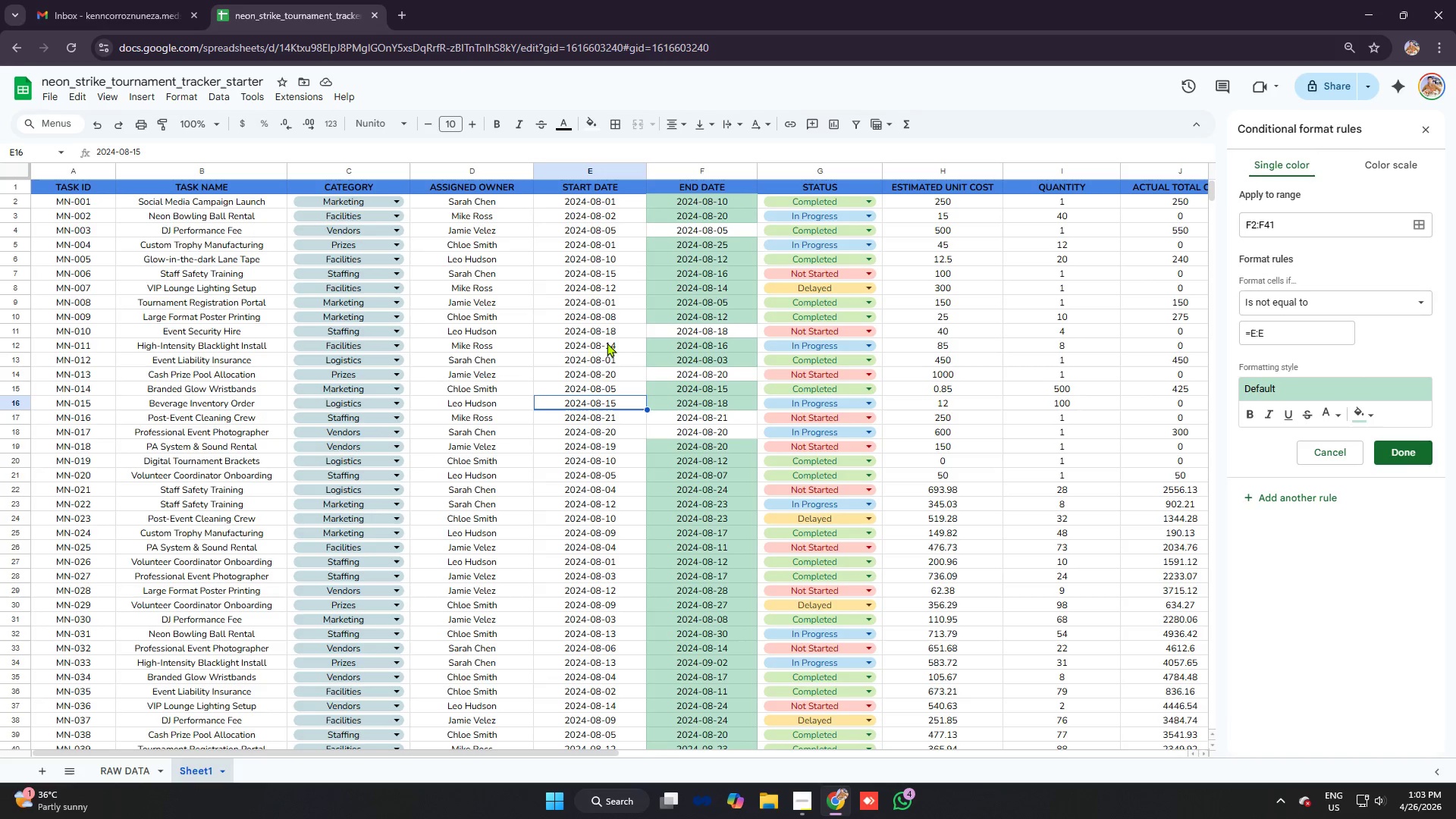 
left_click([607, 337])
 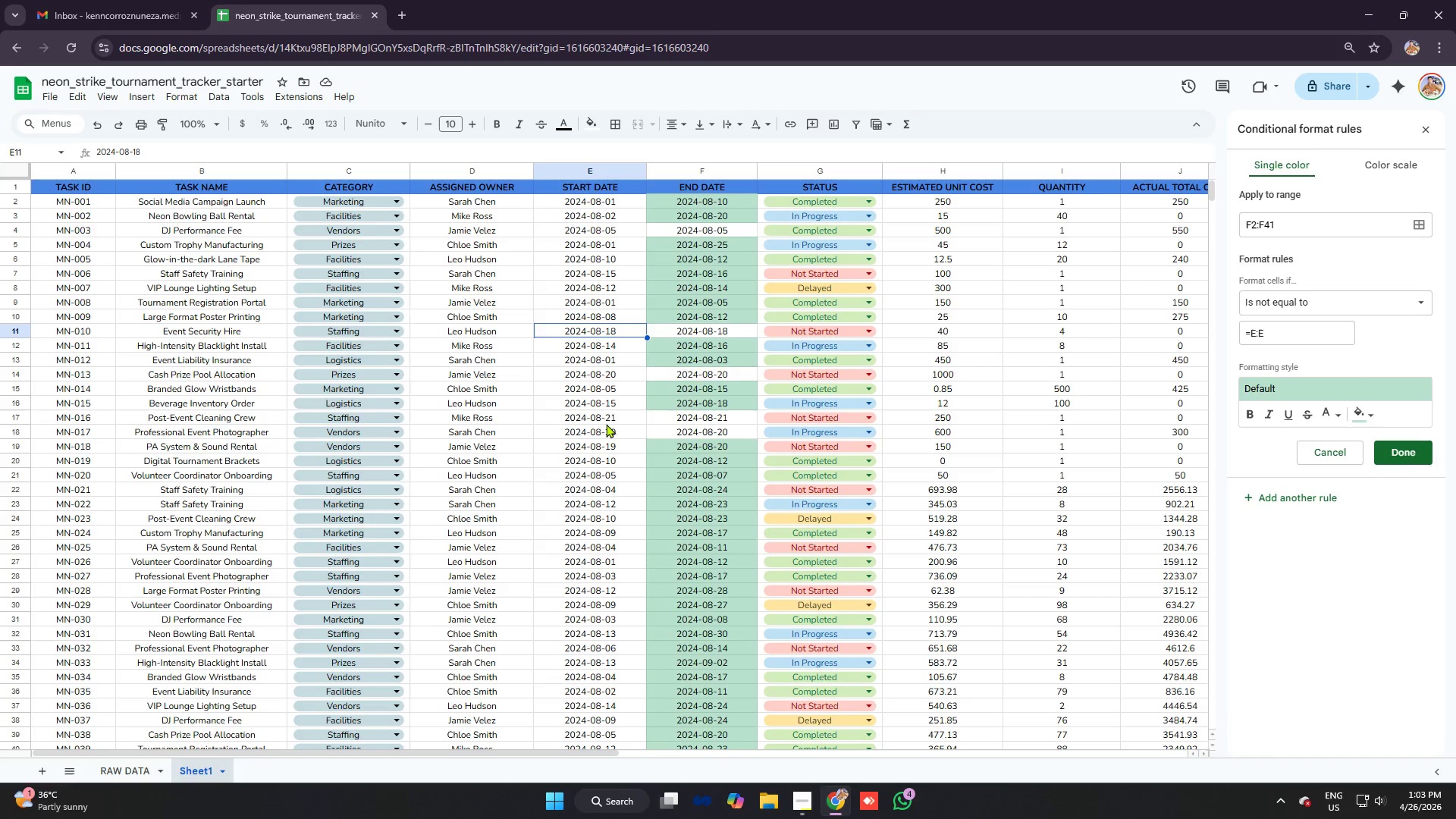 
left_click([604, 419])
 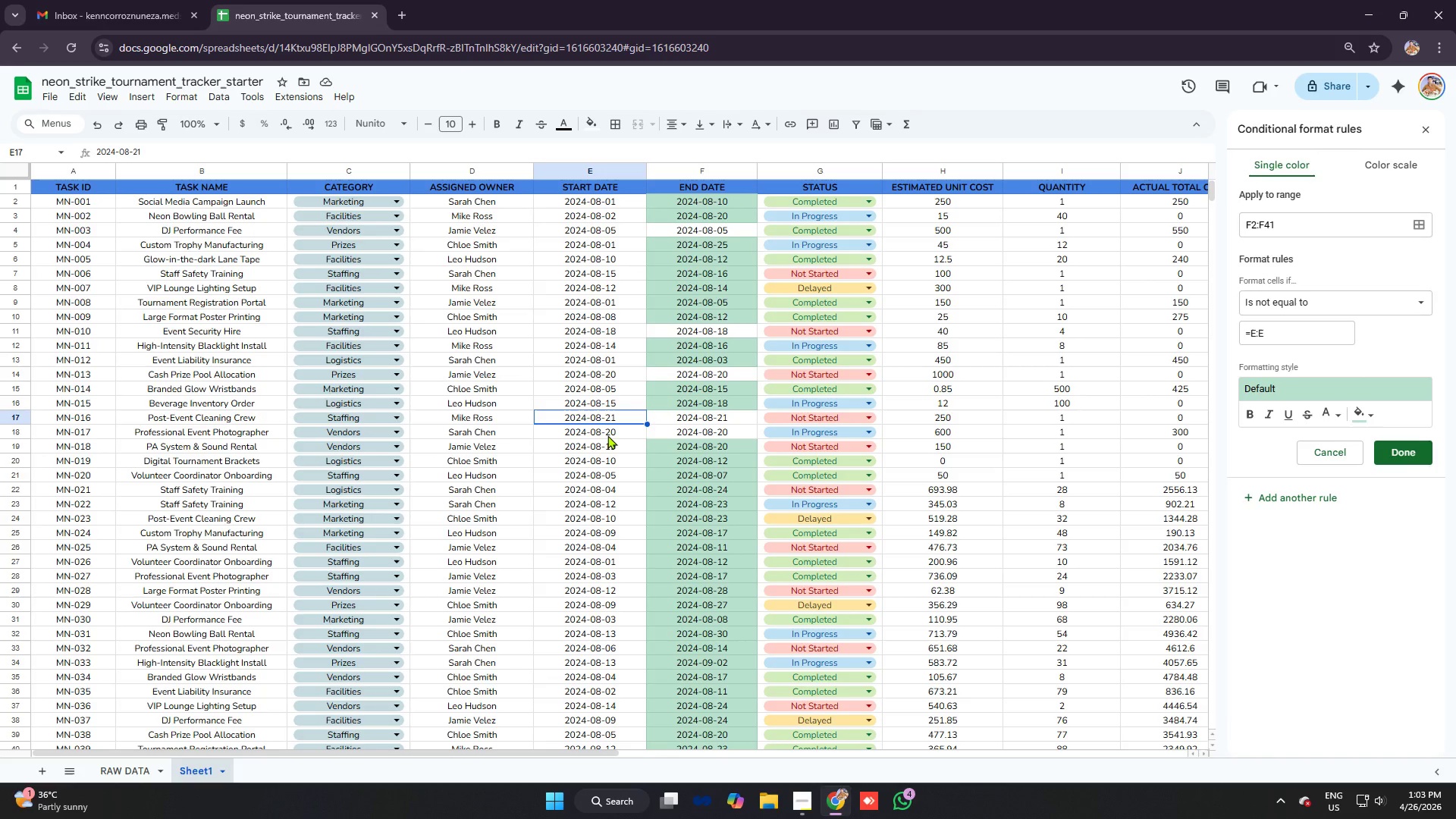 
left_click([607, 435])
 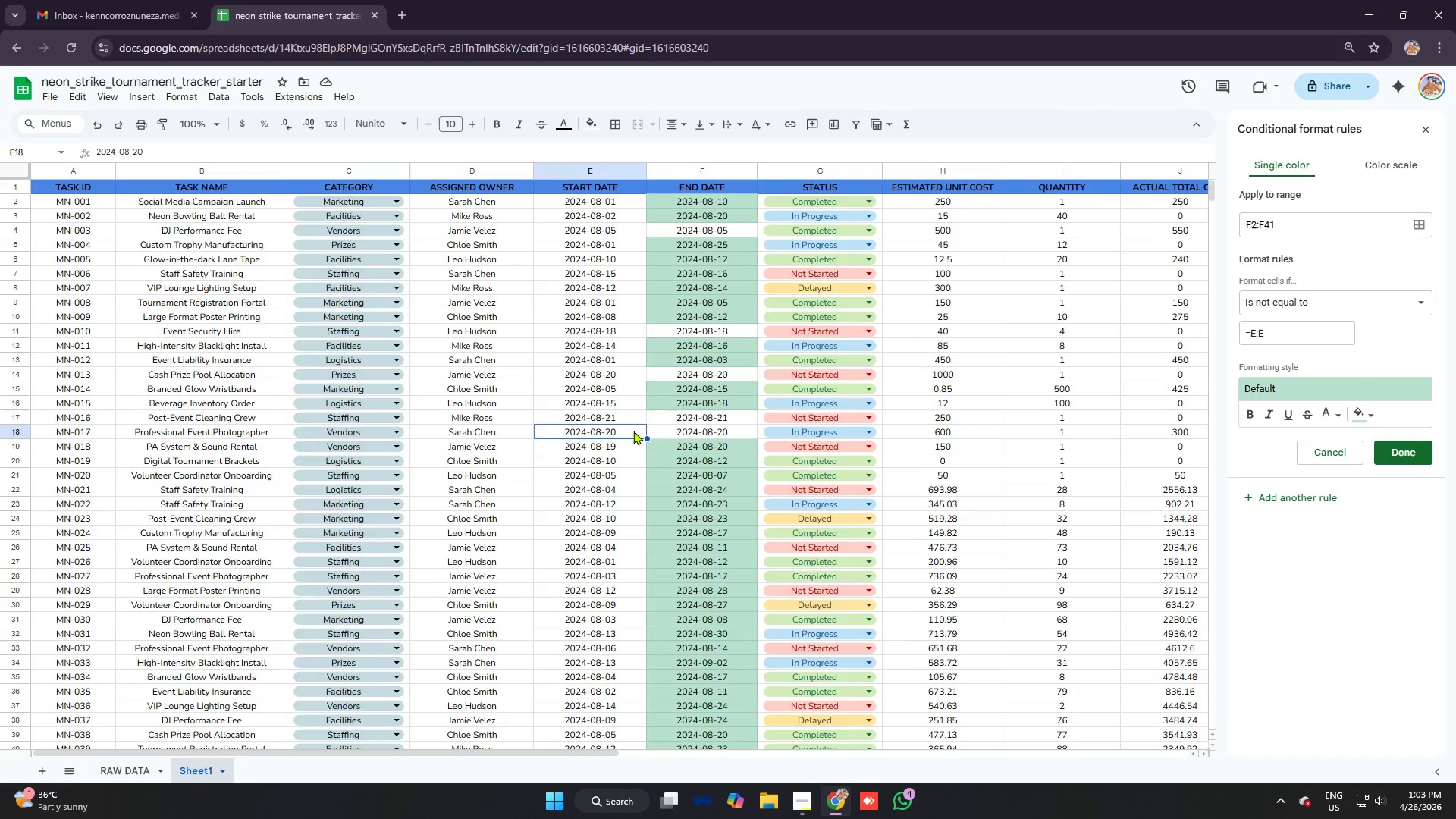 
scroll: coordinate [632, 431], scroll_direction: down, amount: 4.0